 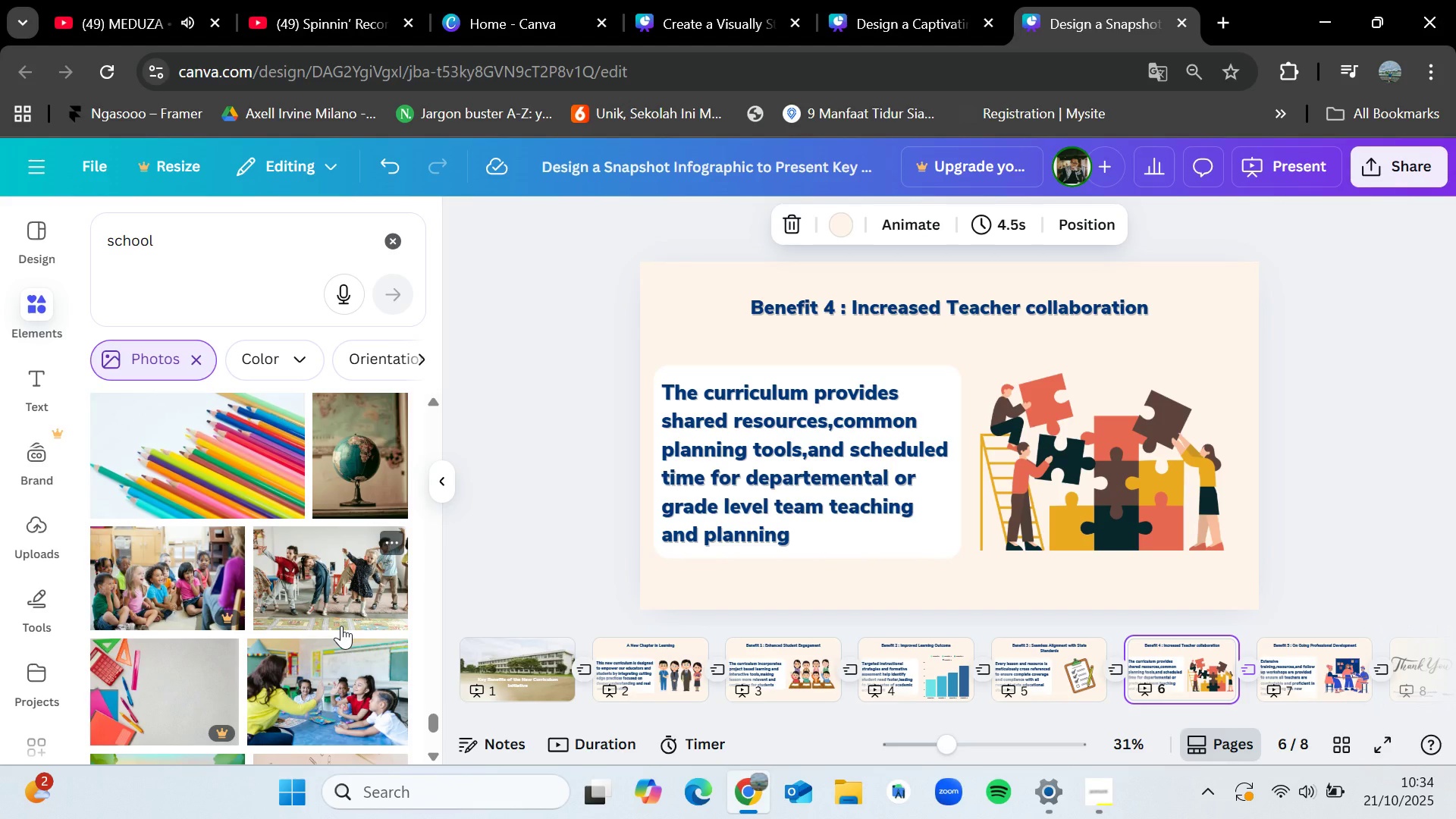 
scroll: coordinate [270, 529], scroll_direction: down, amount: 18.0
 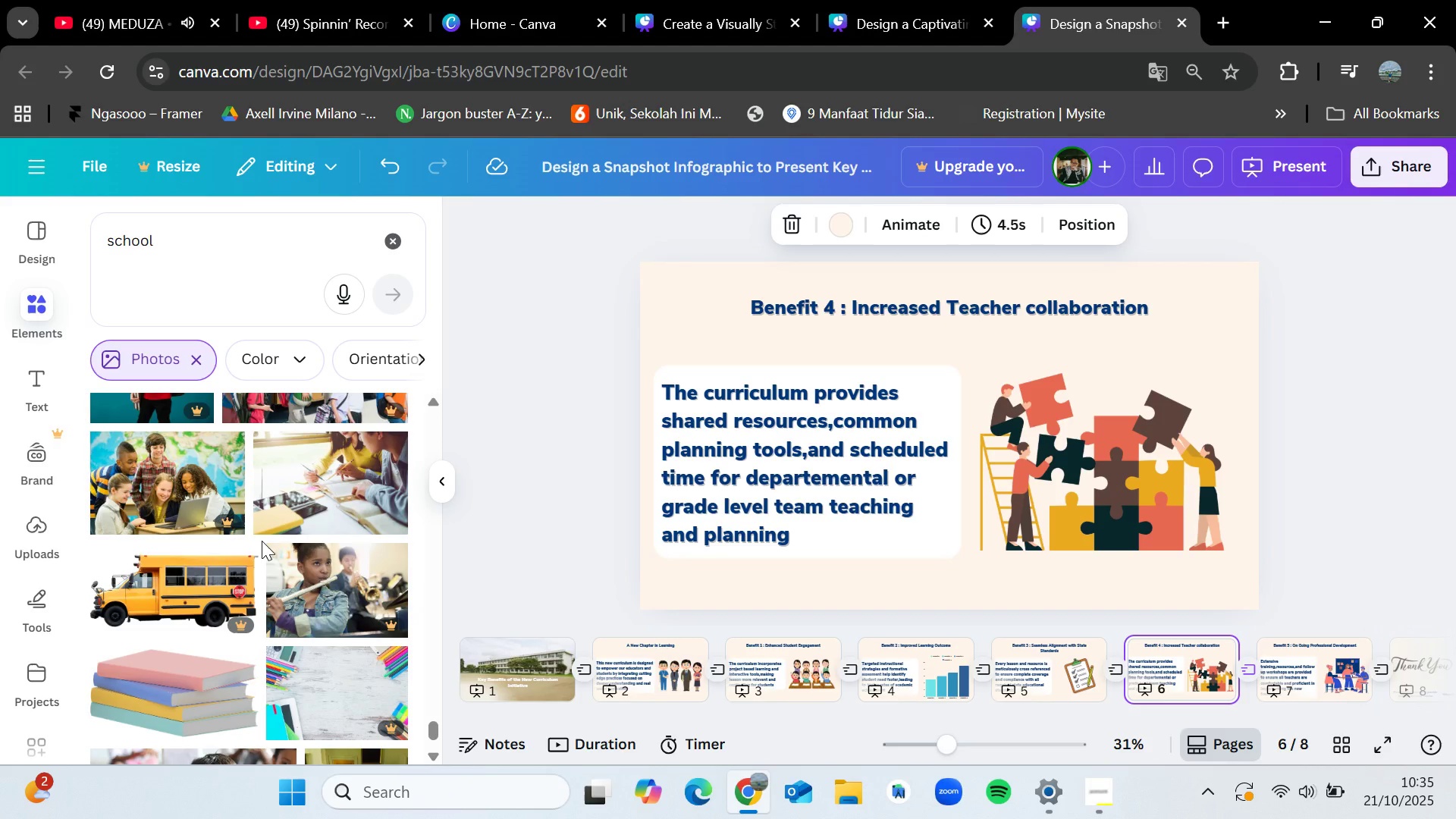 
wait(12.79)
 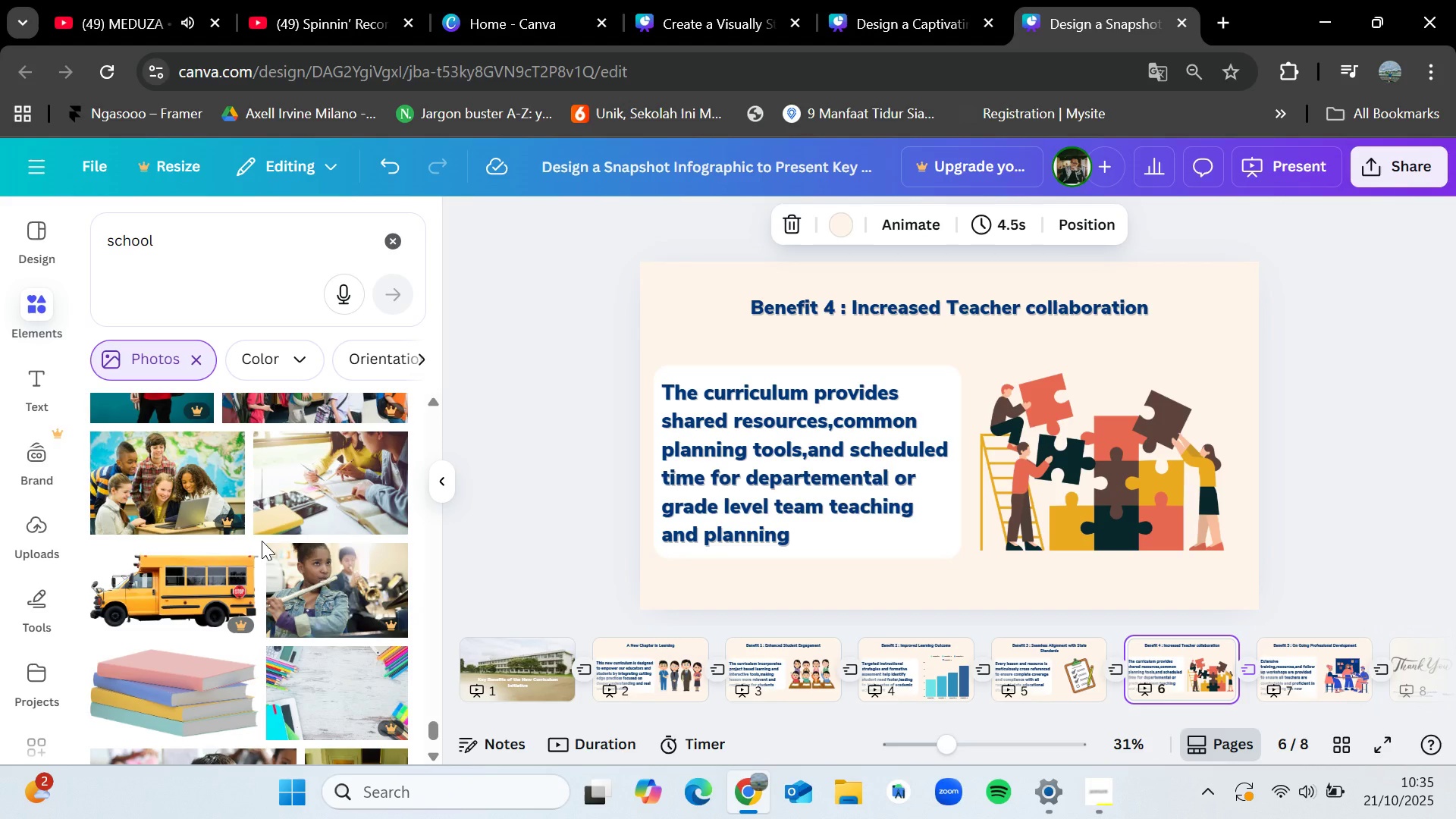 
scroll: coordinate [279, 540], scroll_direction: down, amount: 3.0
 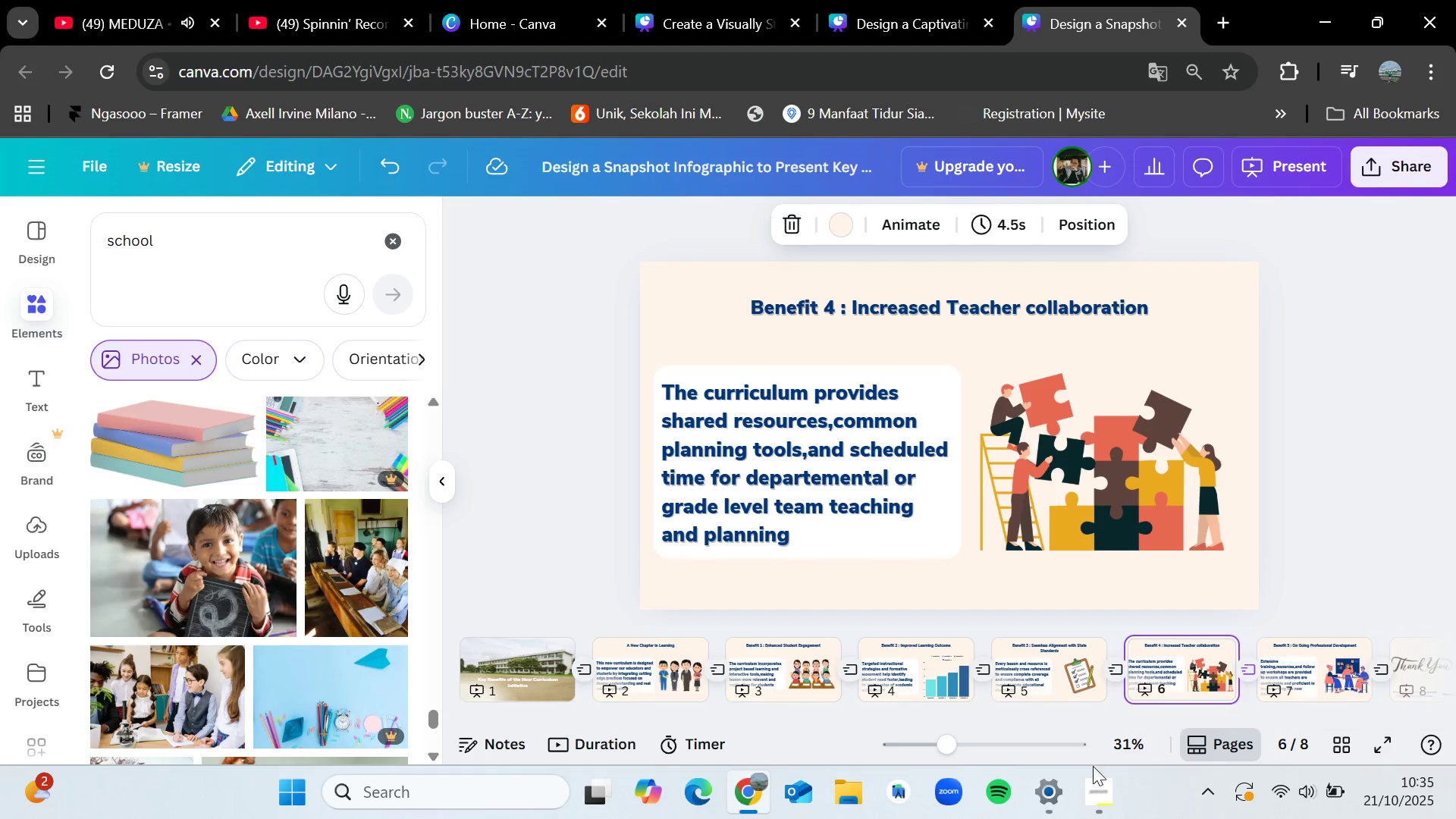 
left_click([1110, 789])